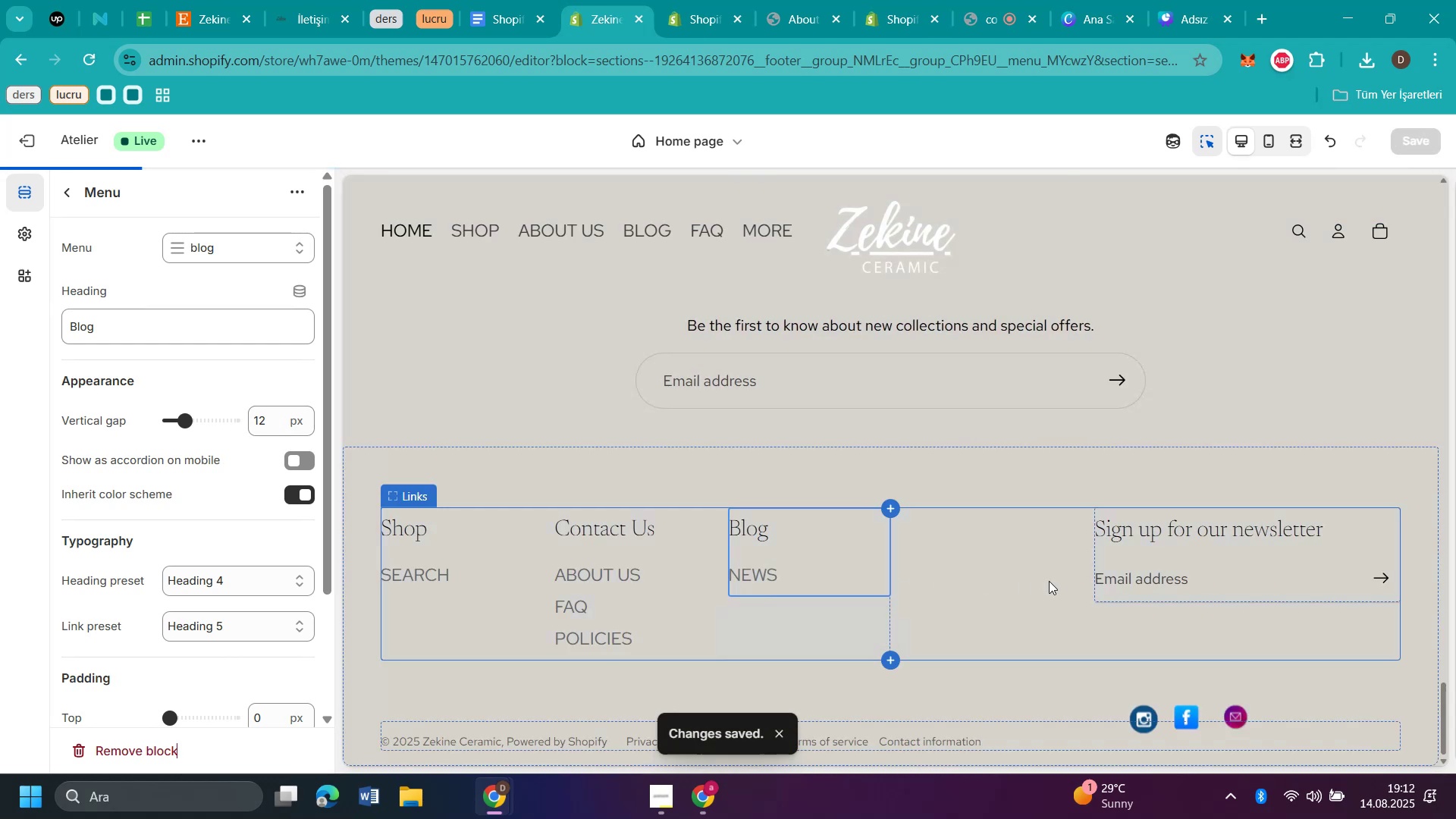 
scroll: coordinate [1003, 467], scroll_direction: up, amount: 78.0
 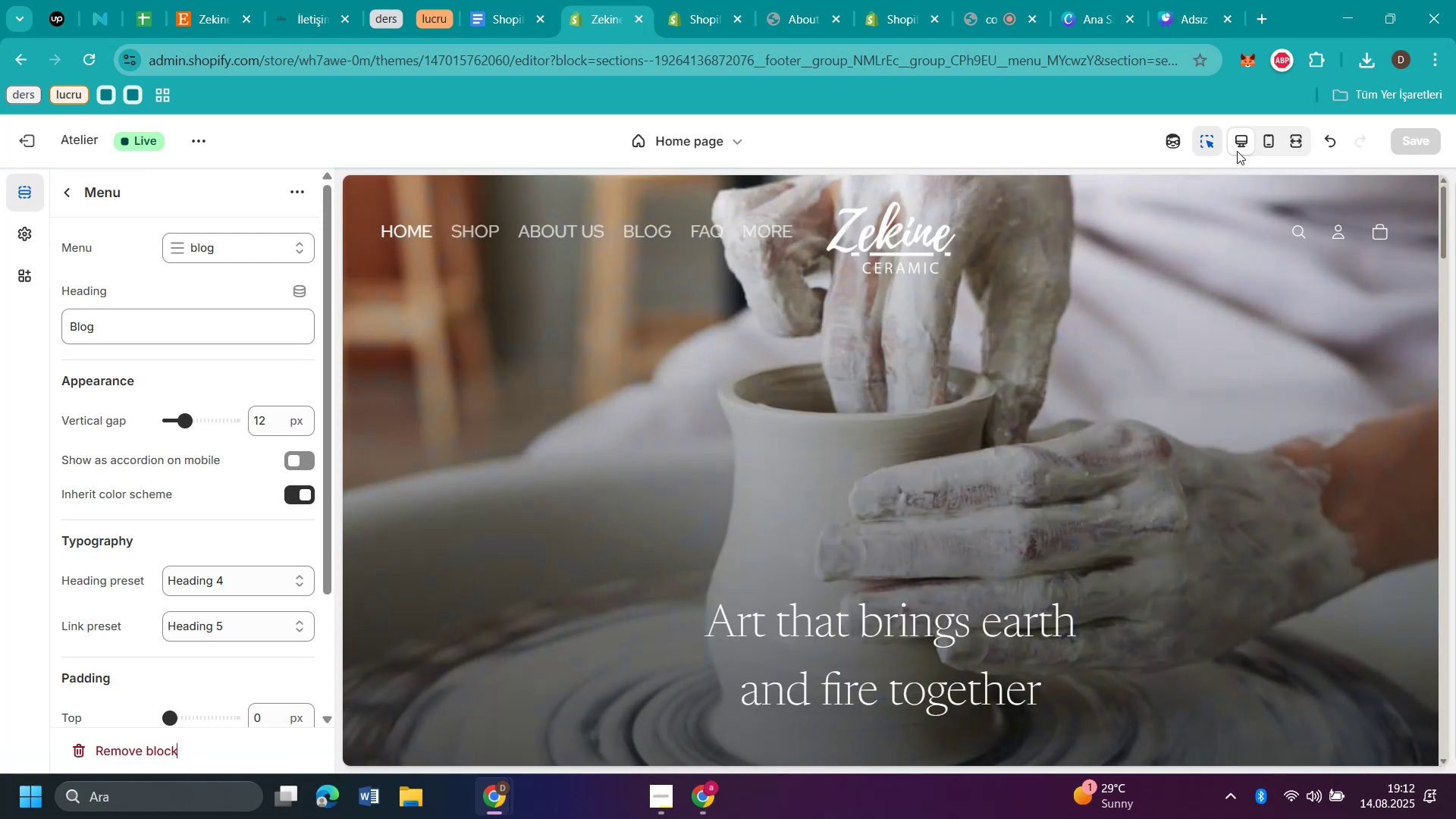 
left_click([1265, 149])
 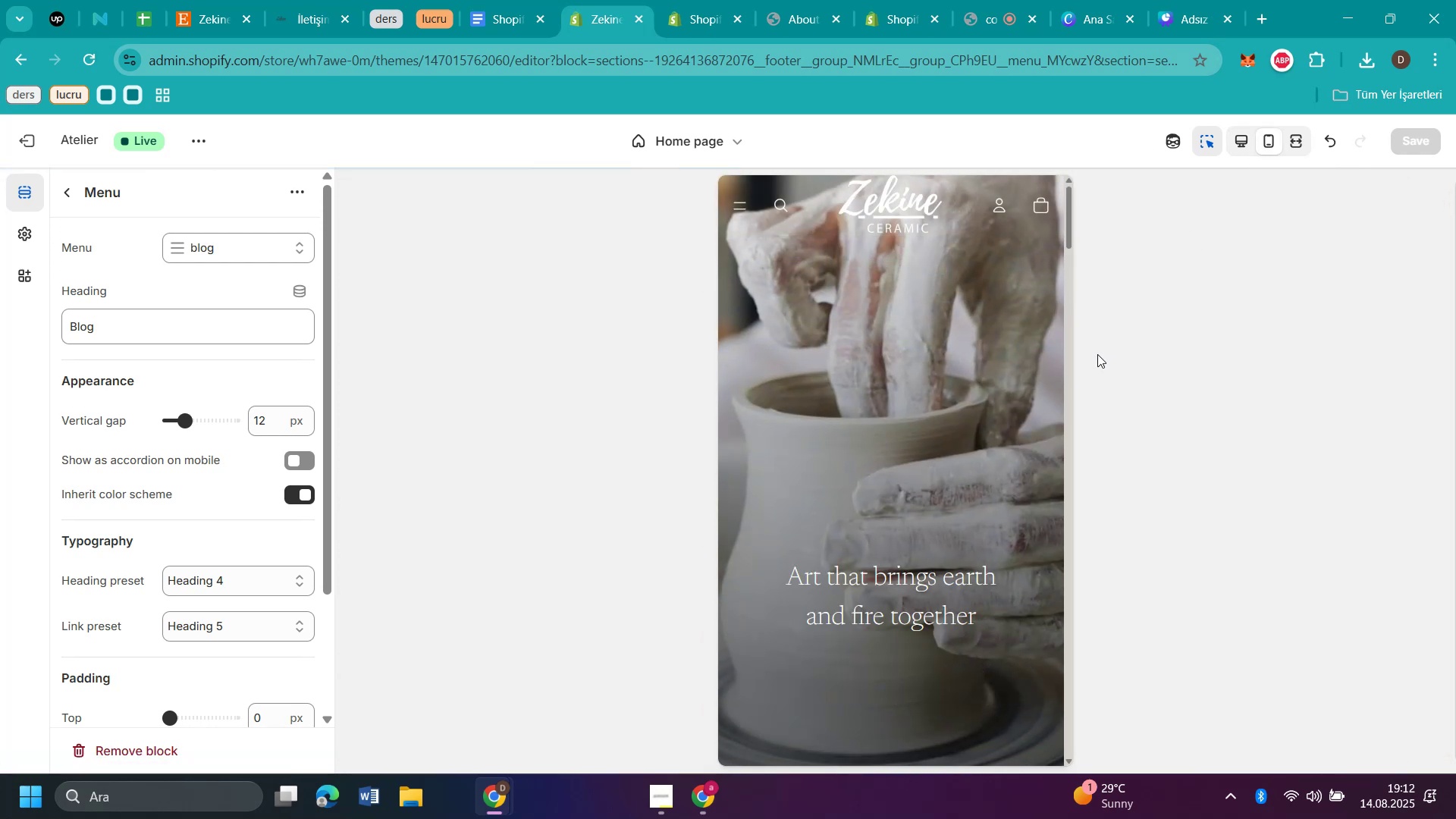 
scroll: coordinate [918, 445], scroll_direction: down, amount: 46.0
 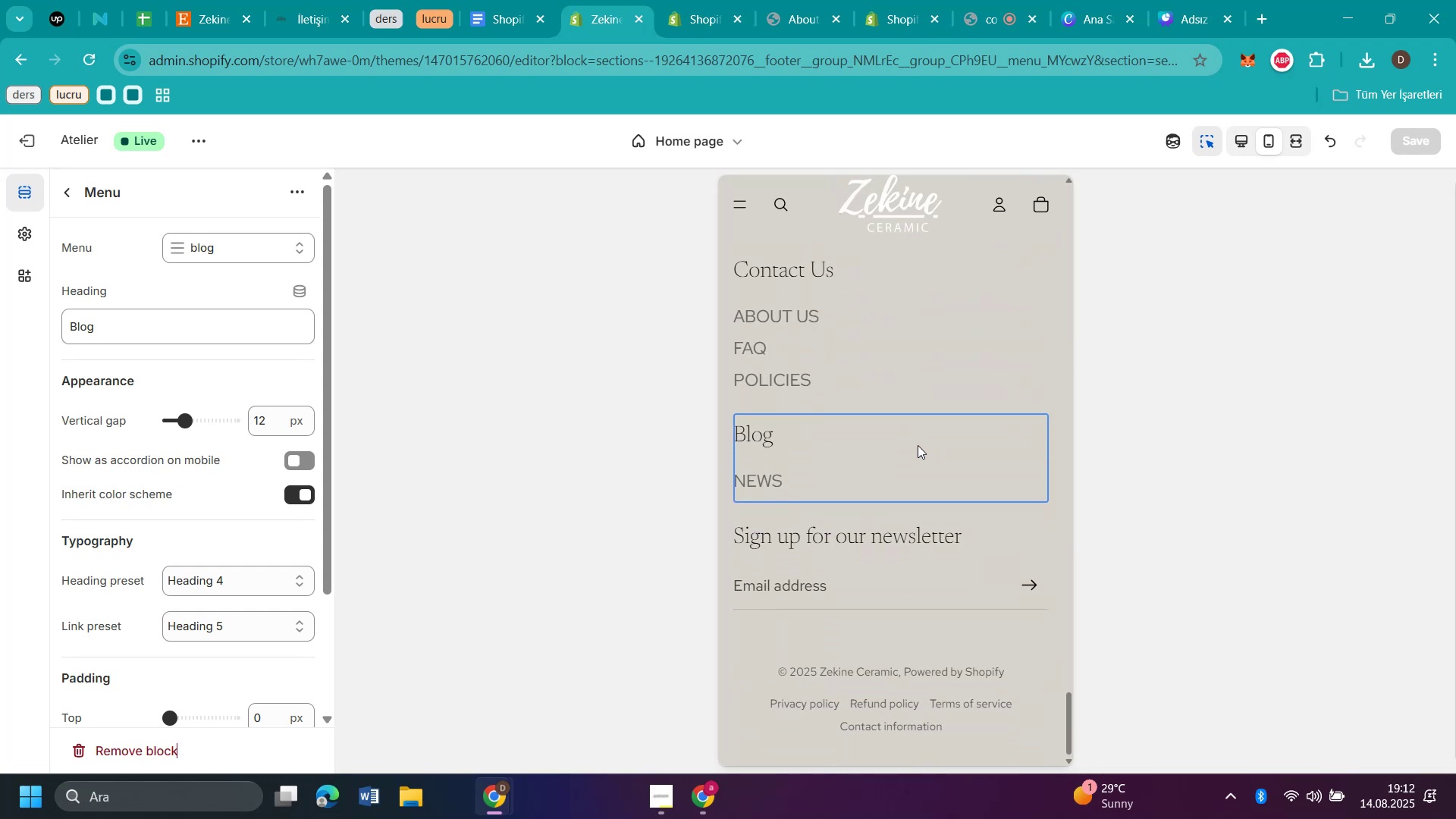 
scroll: coordinate [918, 445], scroll_direction: up, amount: 51.0
 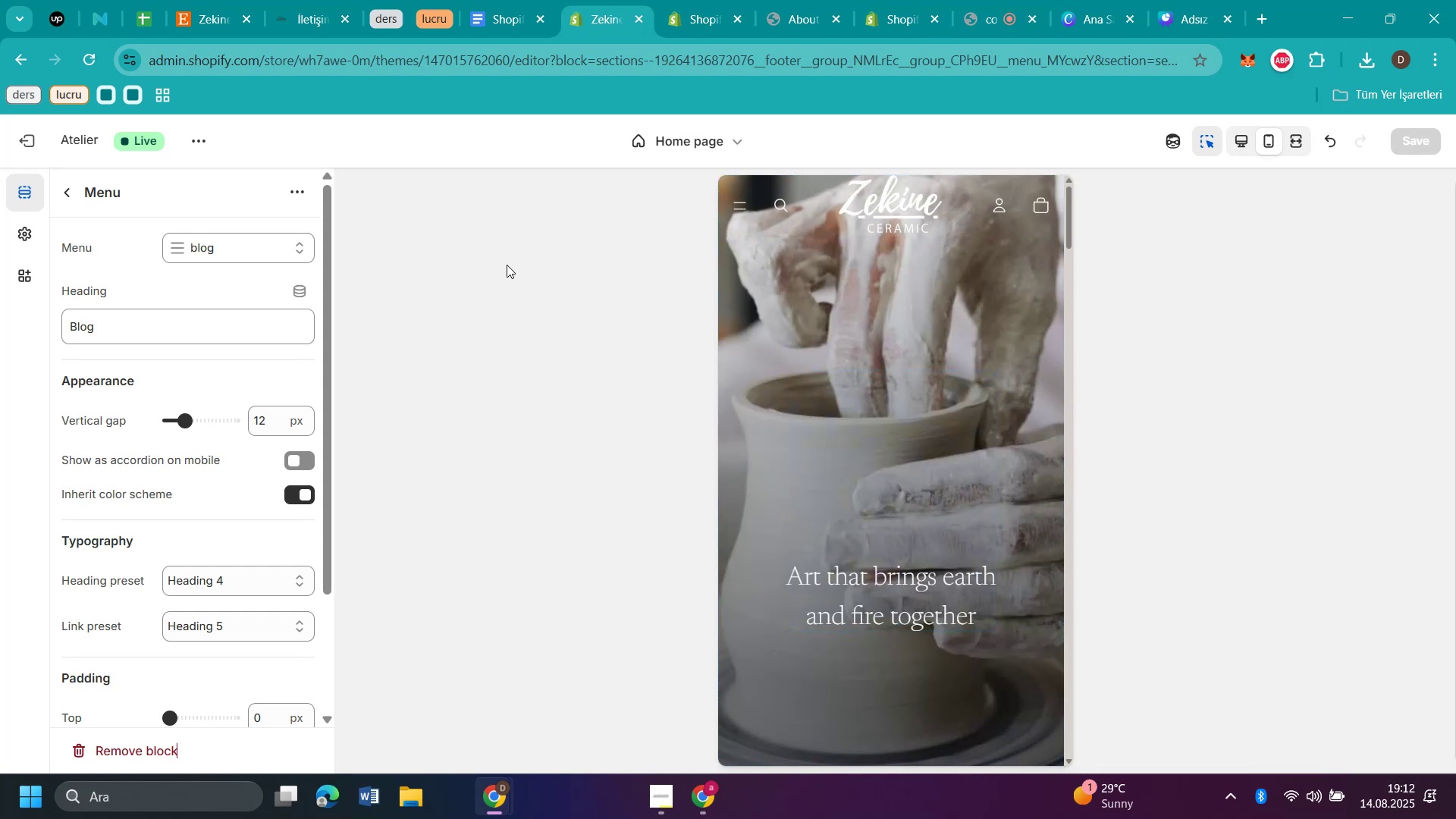 
left_click([514, 247])
 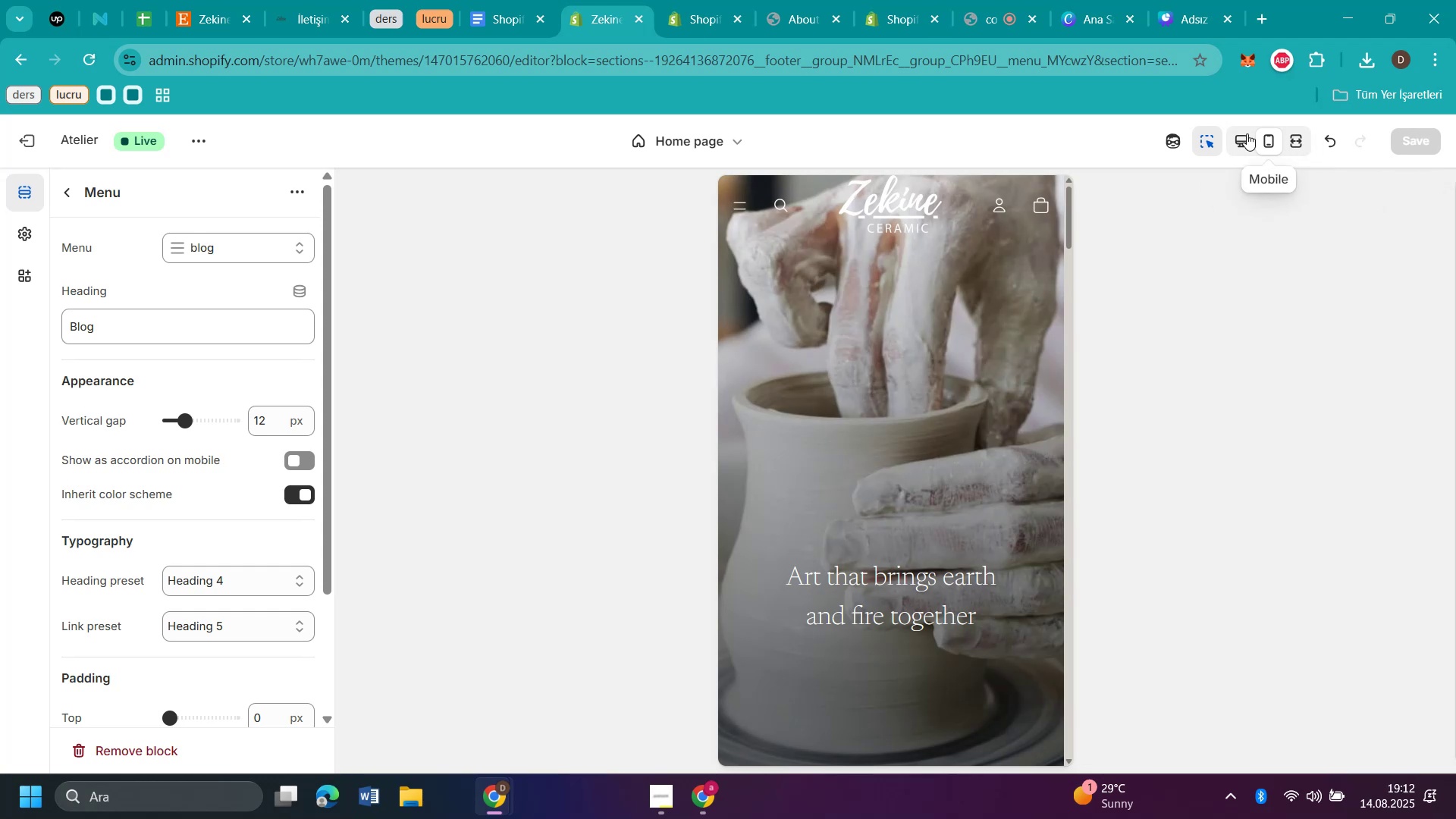 
left_click([1246, 133])
 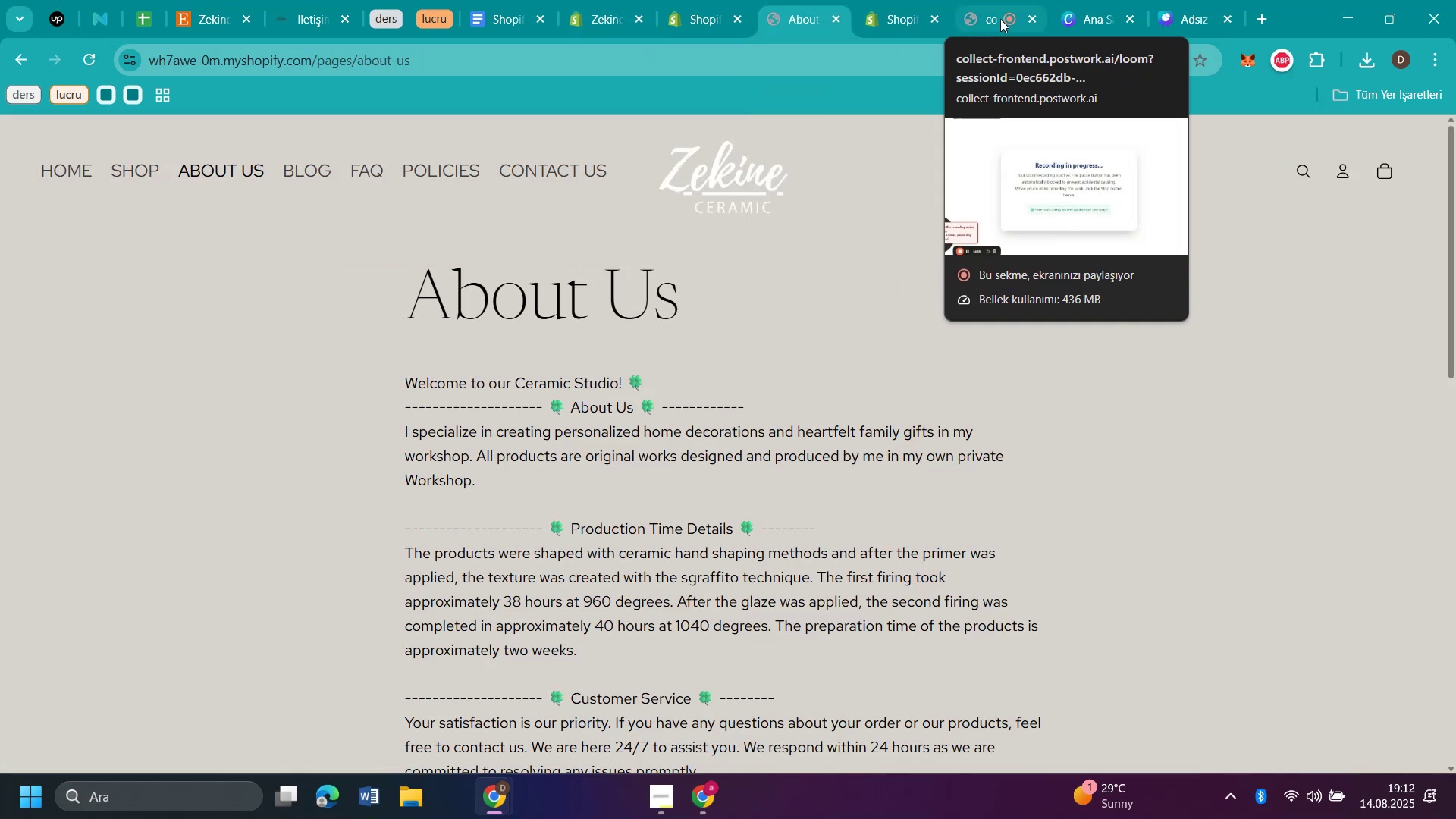 
left_click([979, 24])
 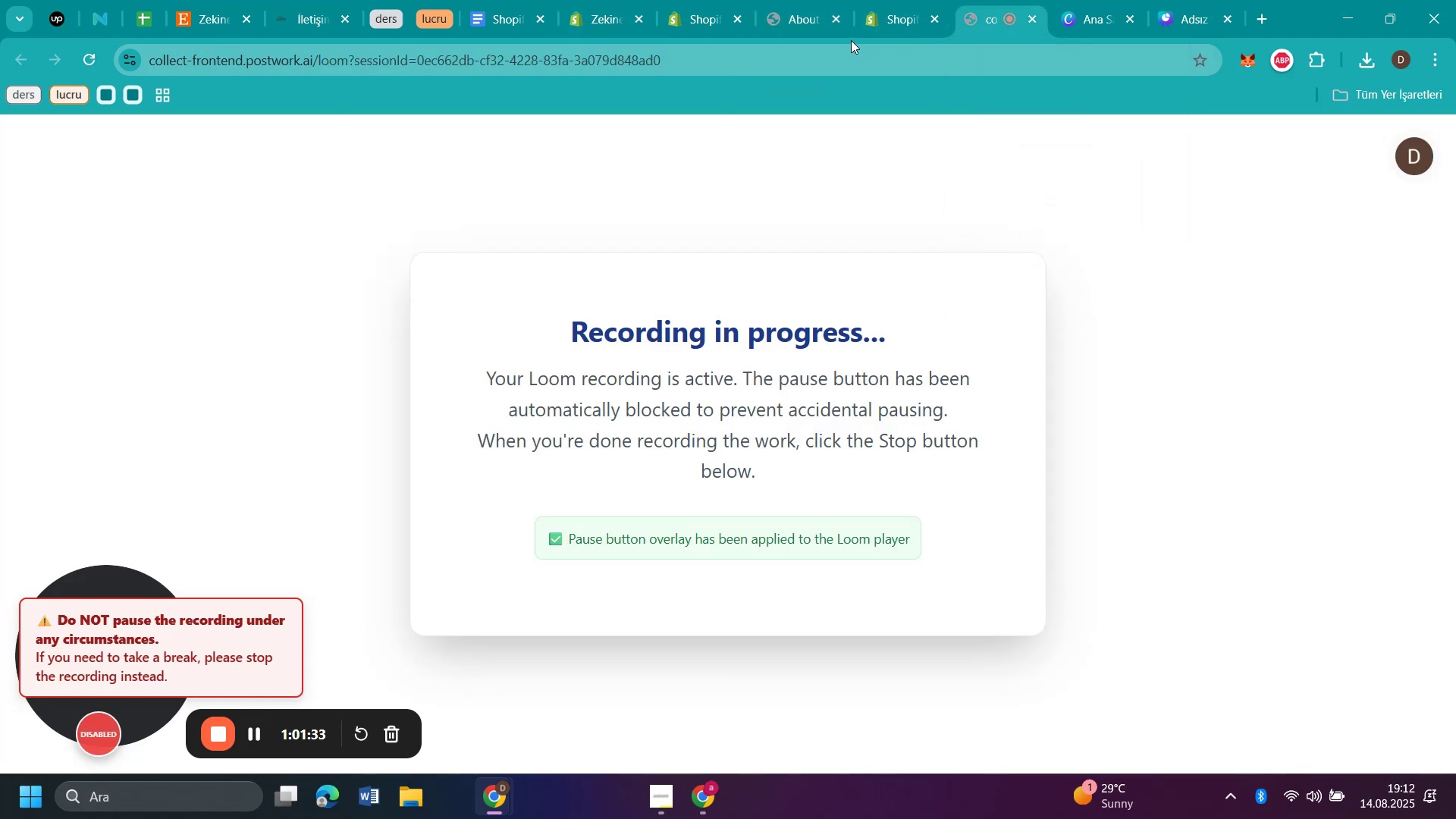 
left_click([805, 23])
 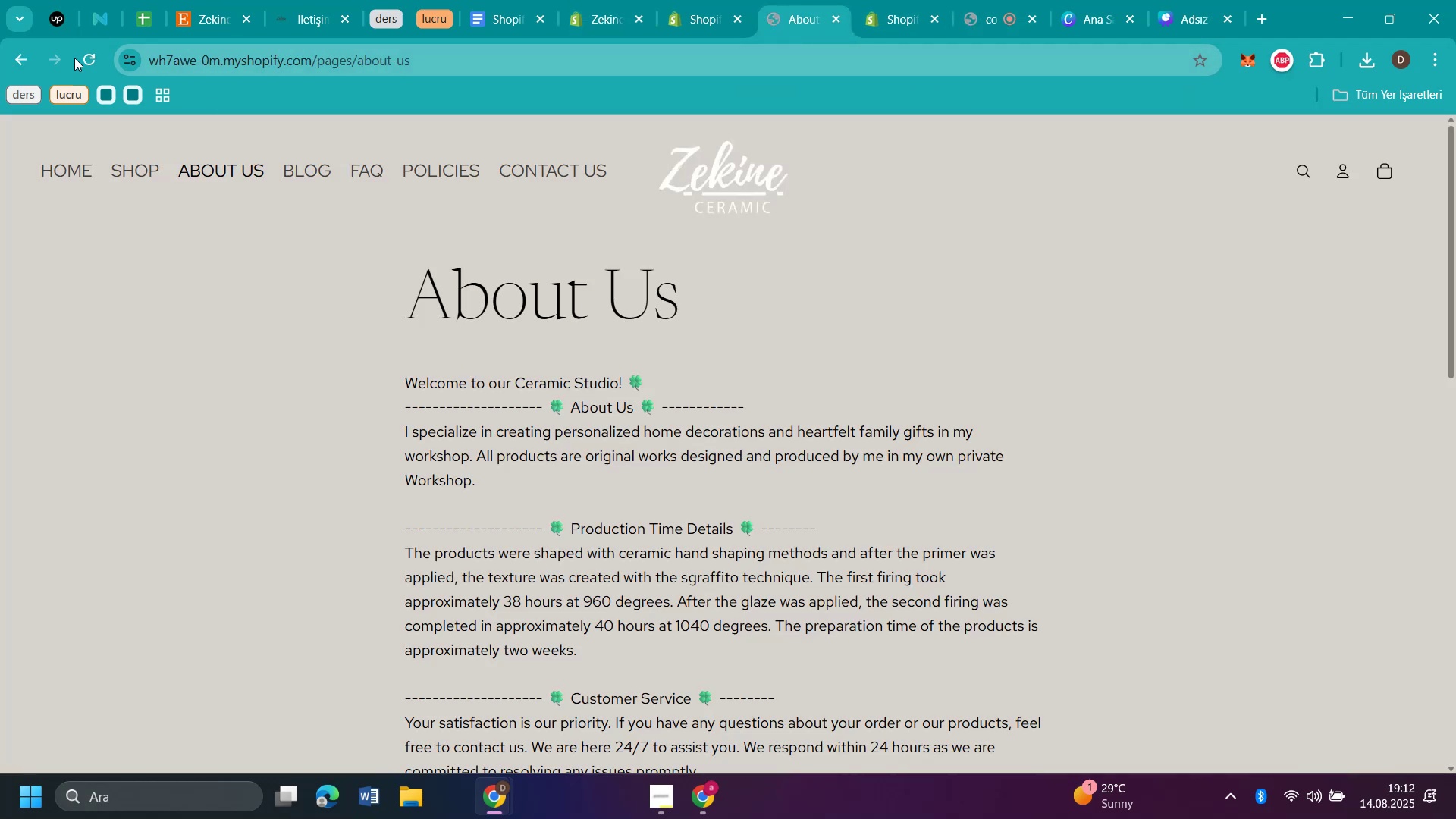 
left_click([79, 61])
 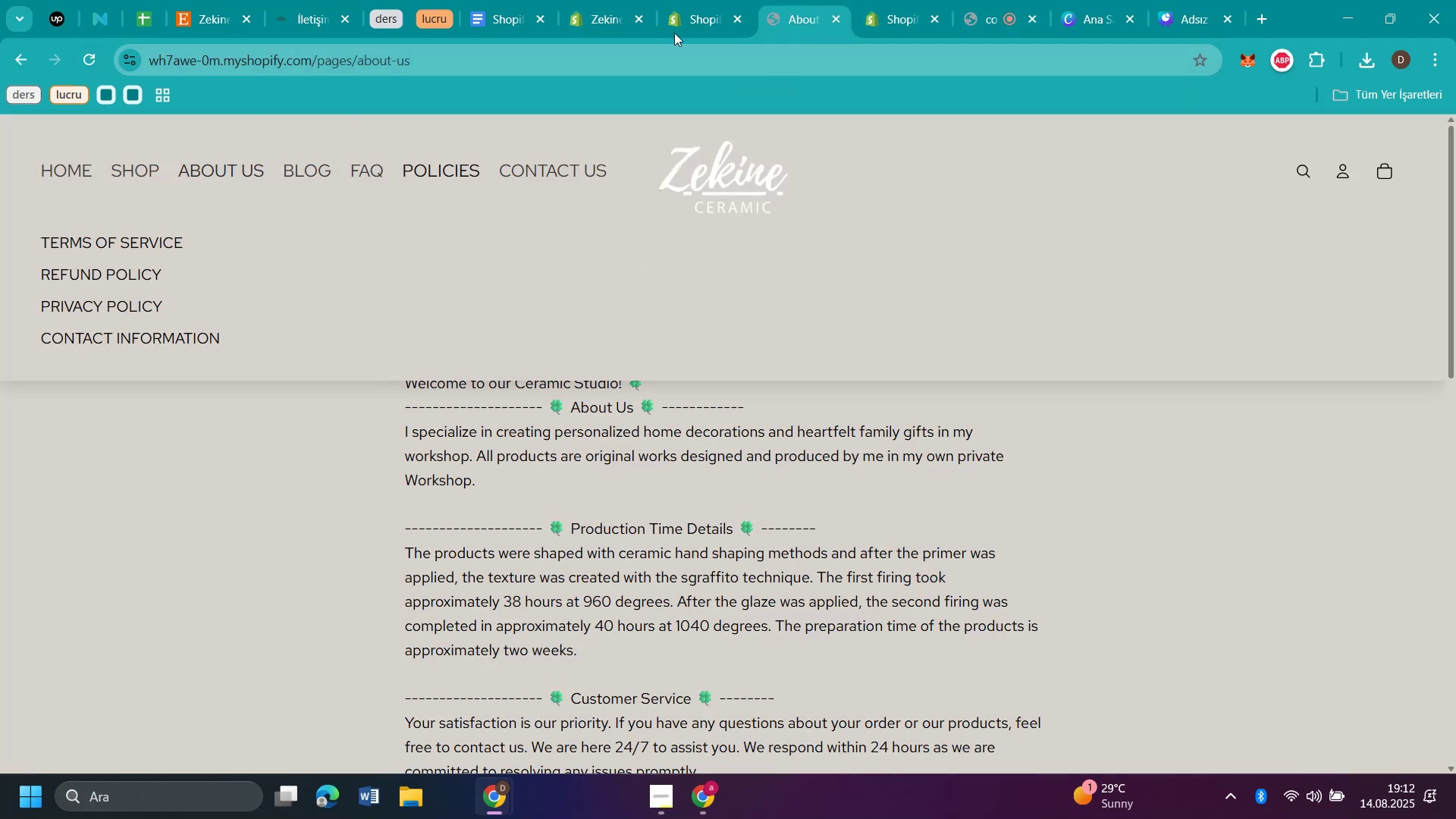 